 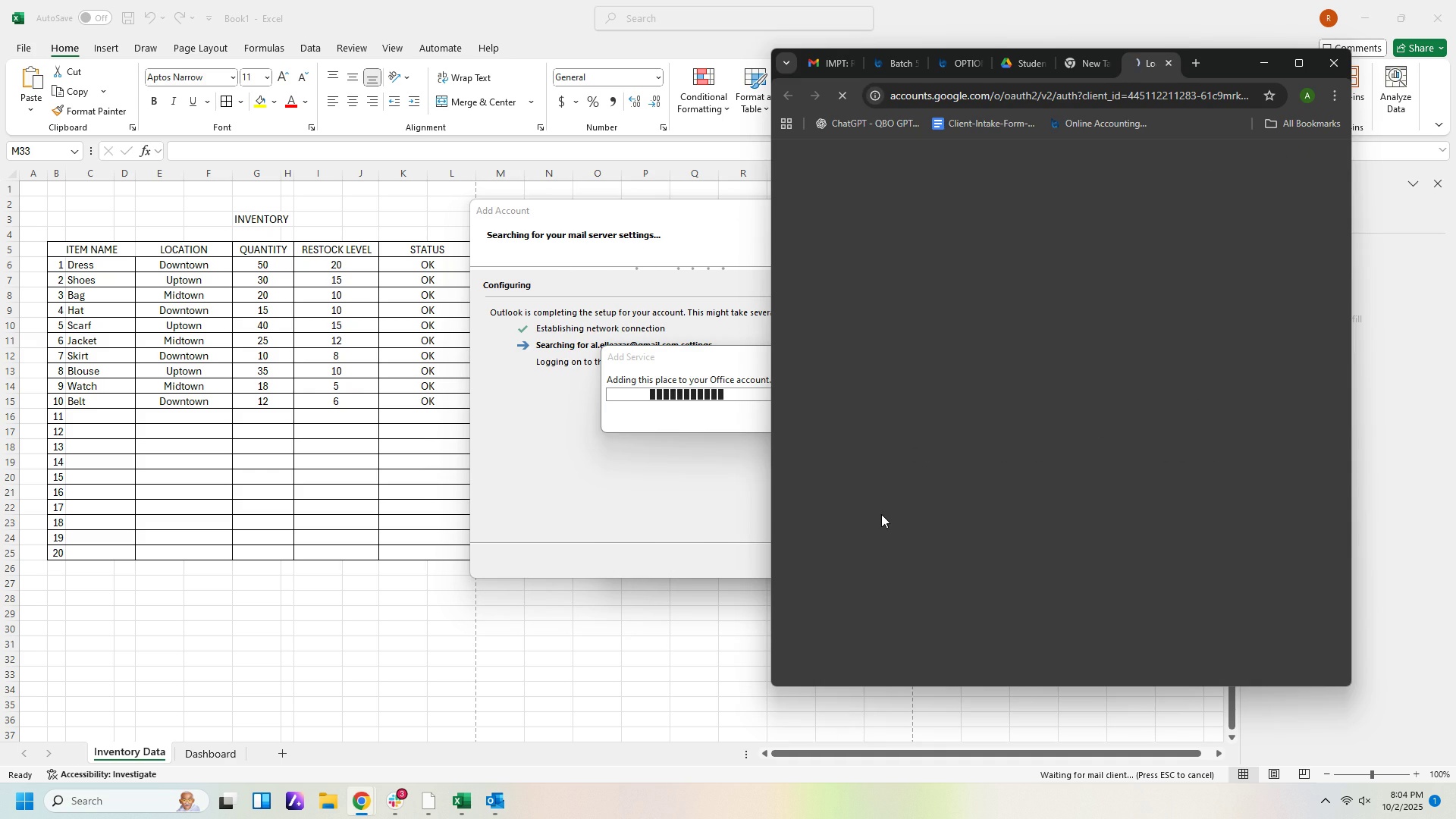 
left_click([1263, 476])
 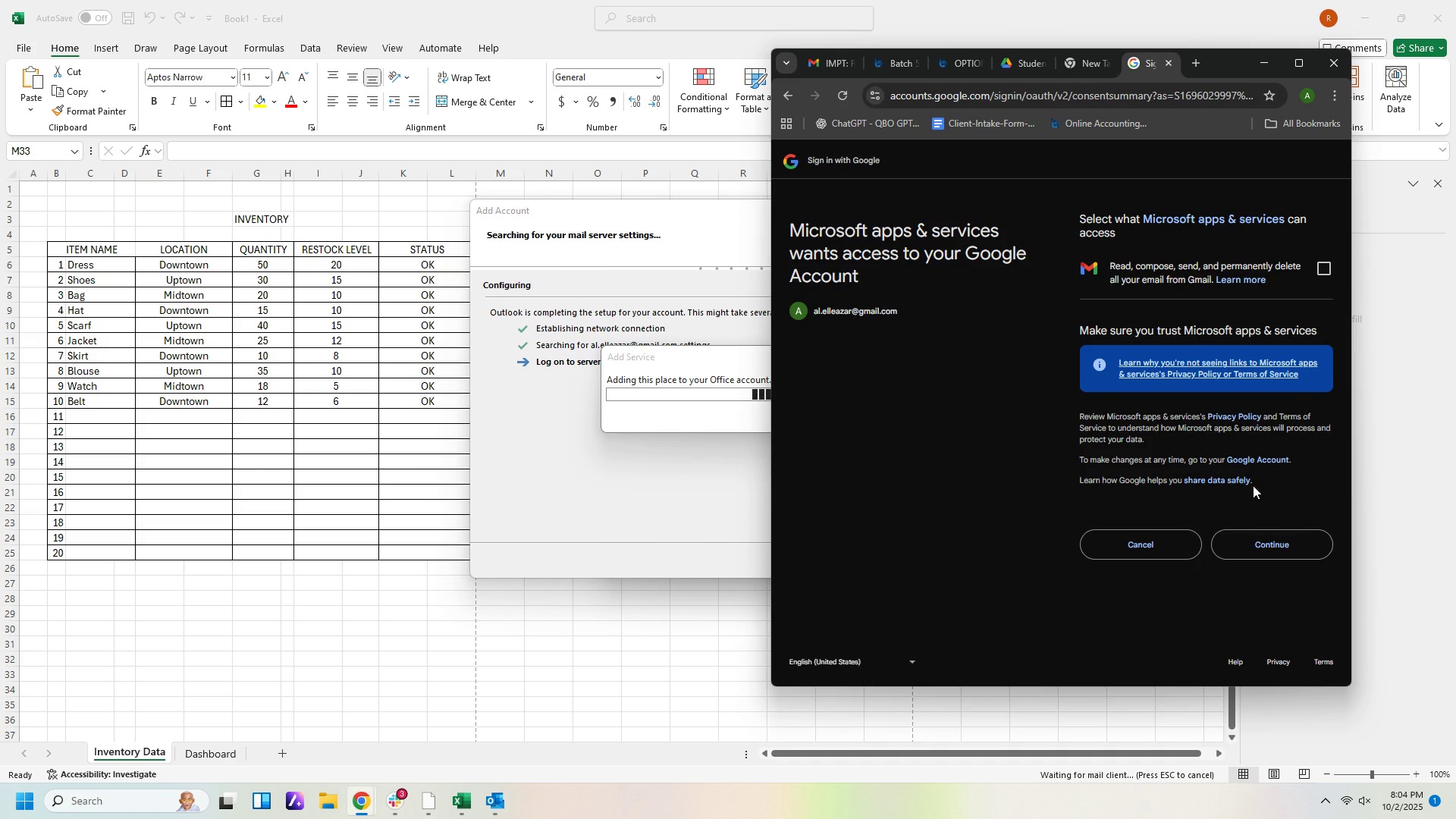 
left_click([1257, 540])
 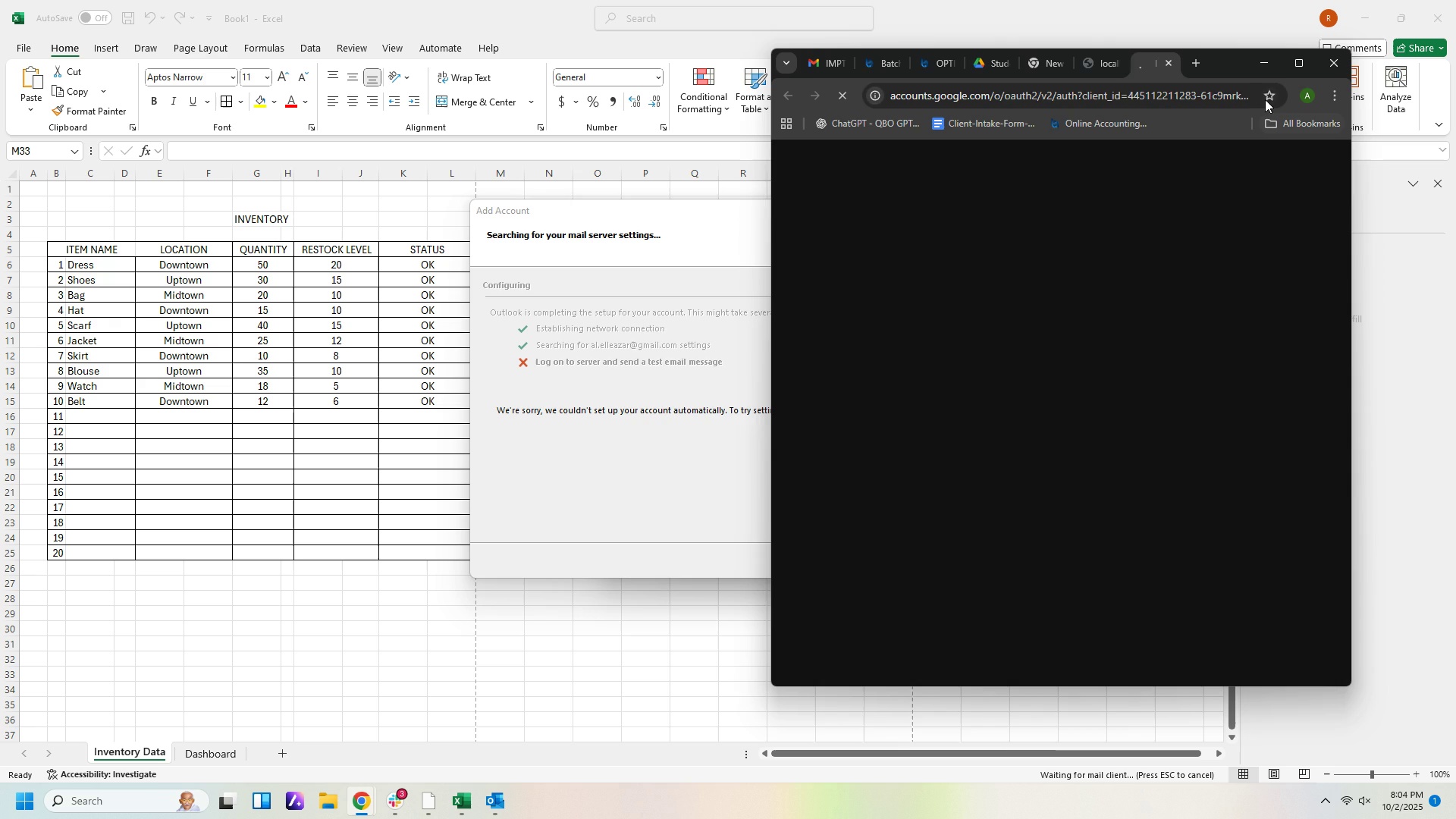 
left_click([1267, 58])
 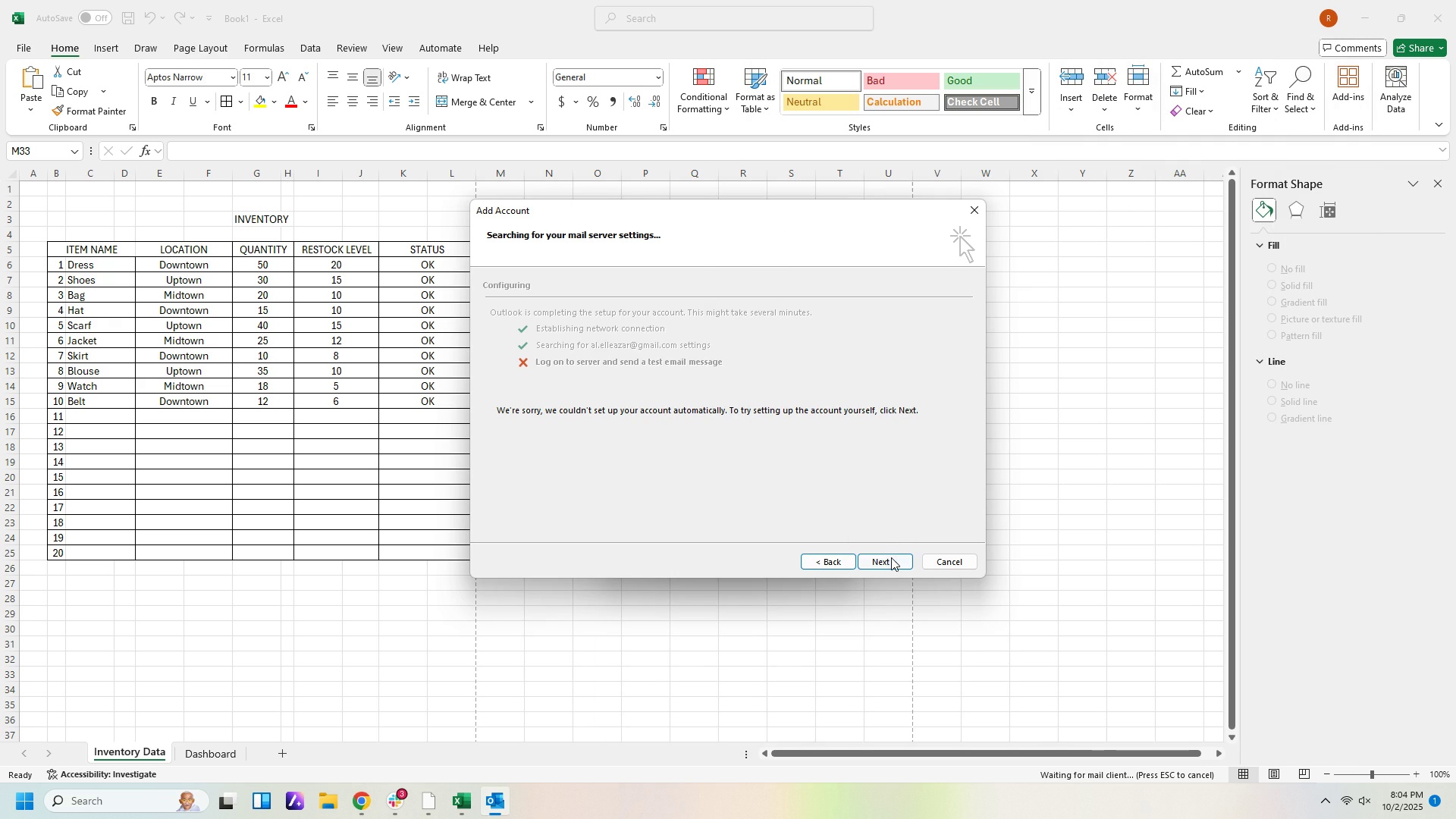 
left_click([891, 558])
 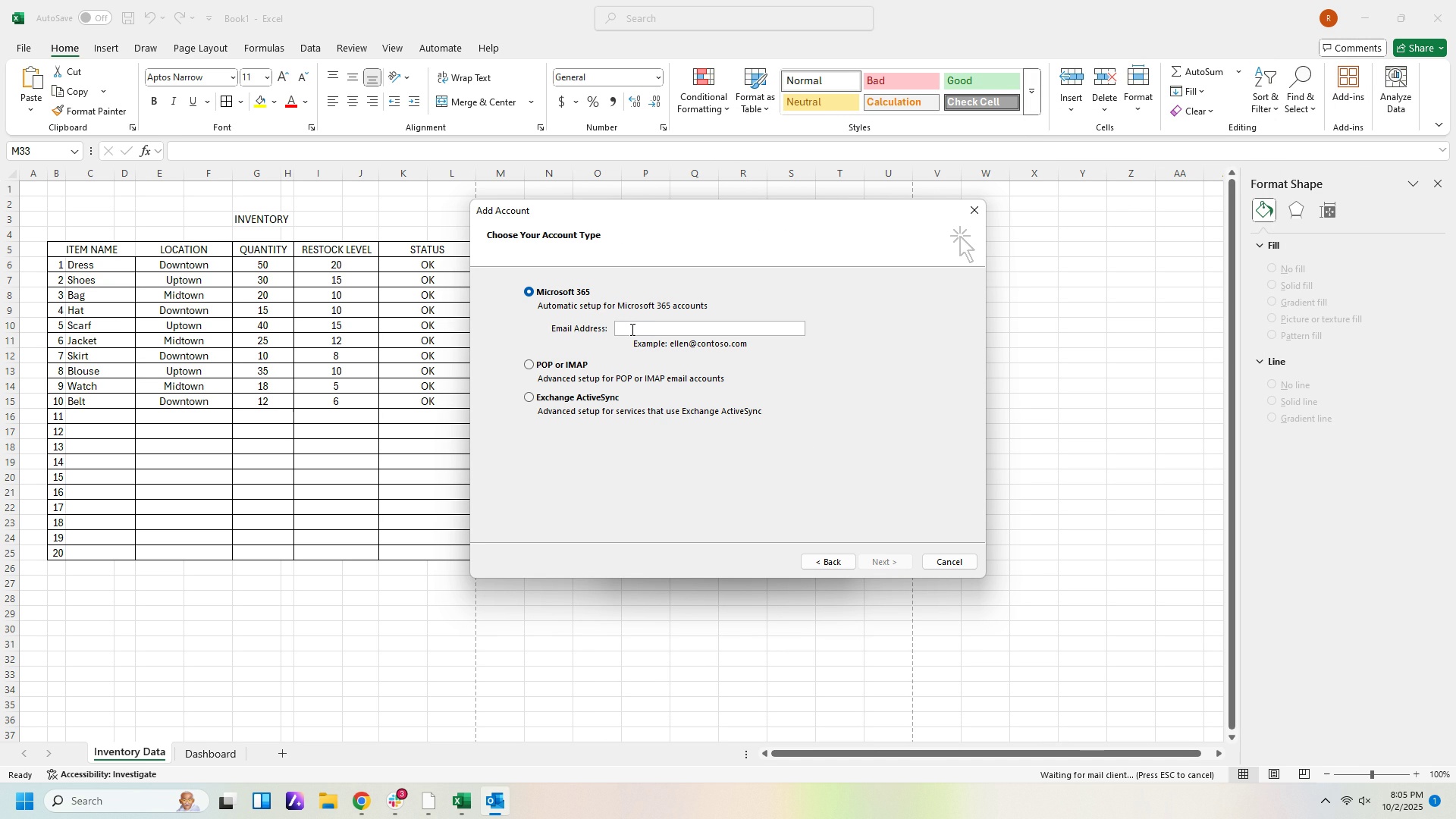 
wait(7.73)
 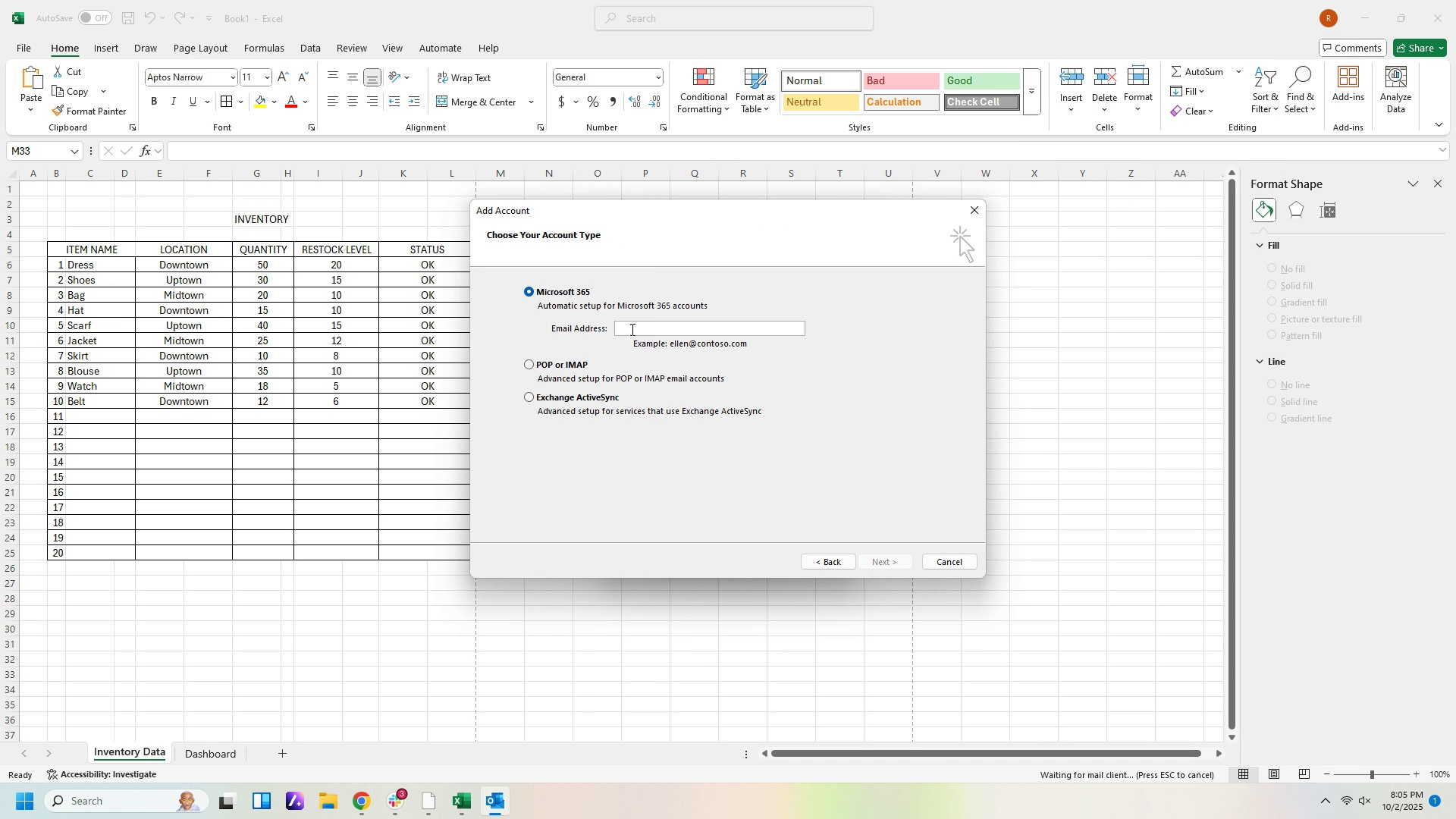 
left_click([631, 329])
 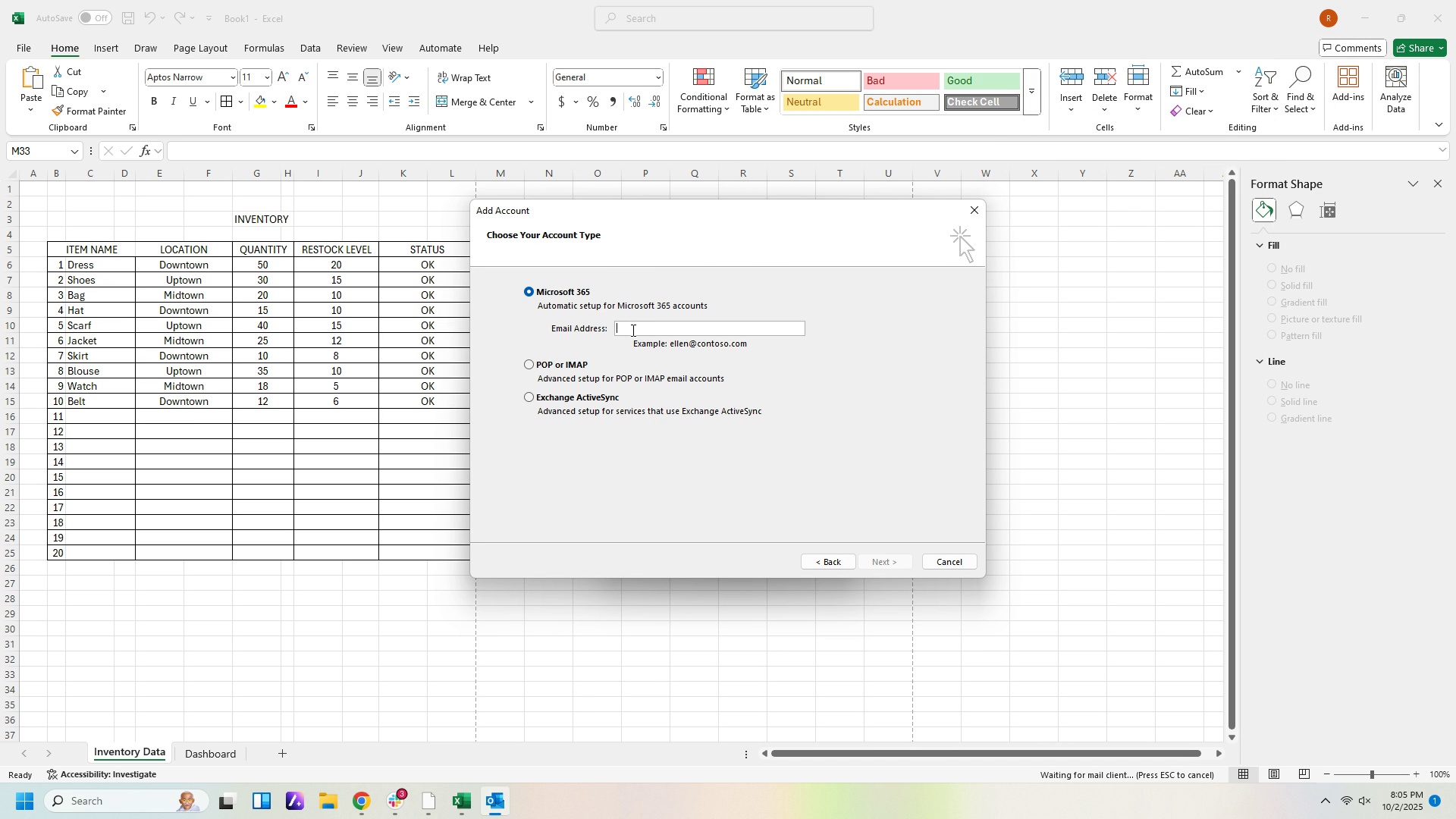 
type(al.elleazar@gmail.com)